 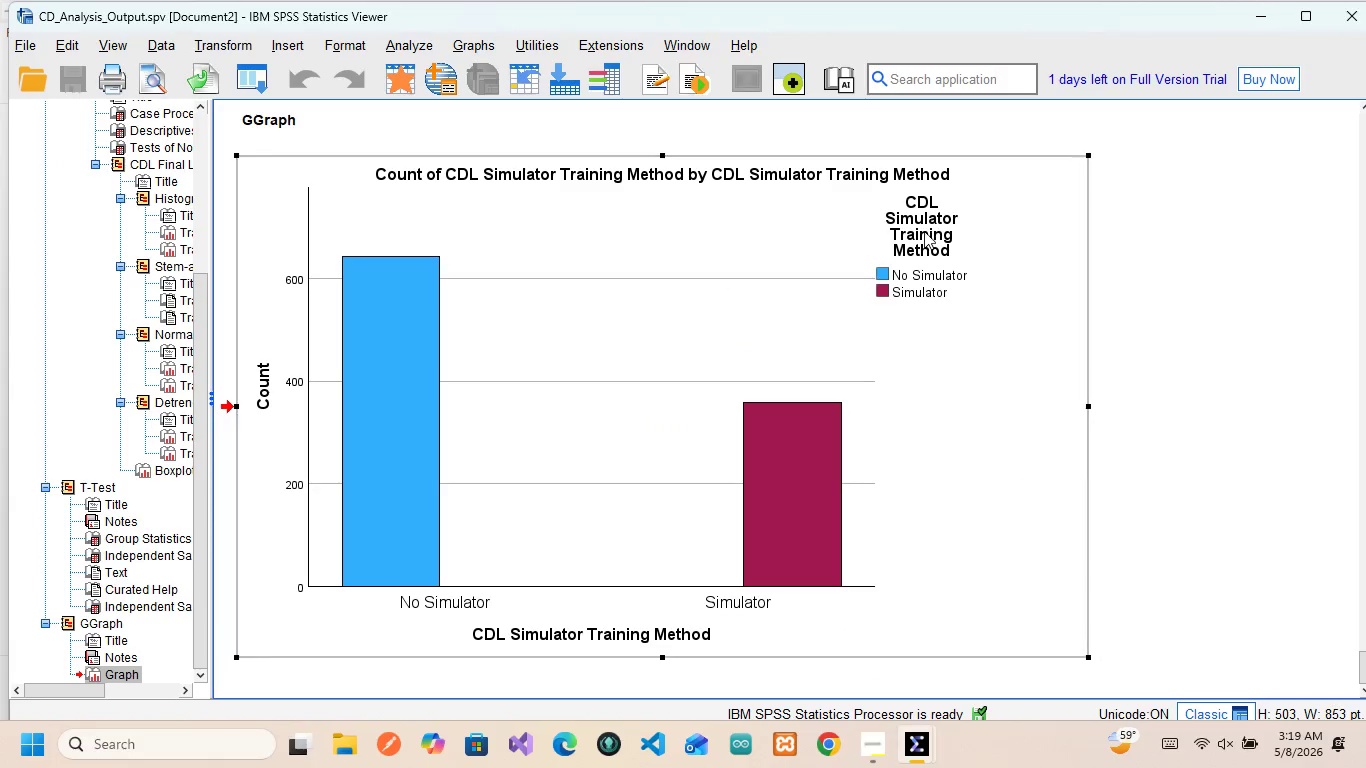 
scroll: coordinate [737, 282], scroll_direction: up, amount: 9.0
 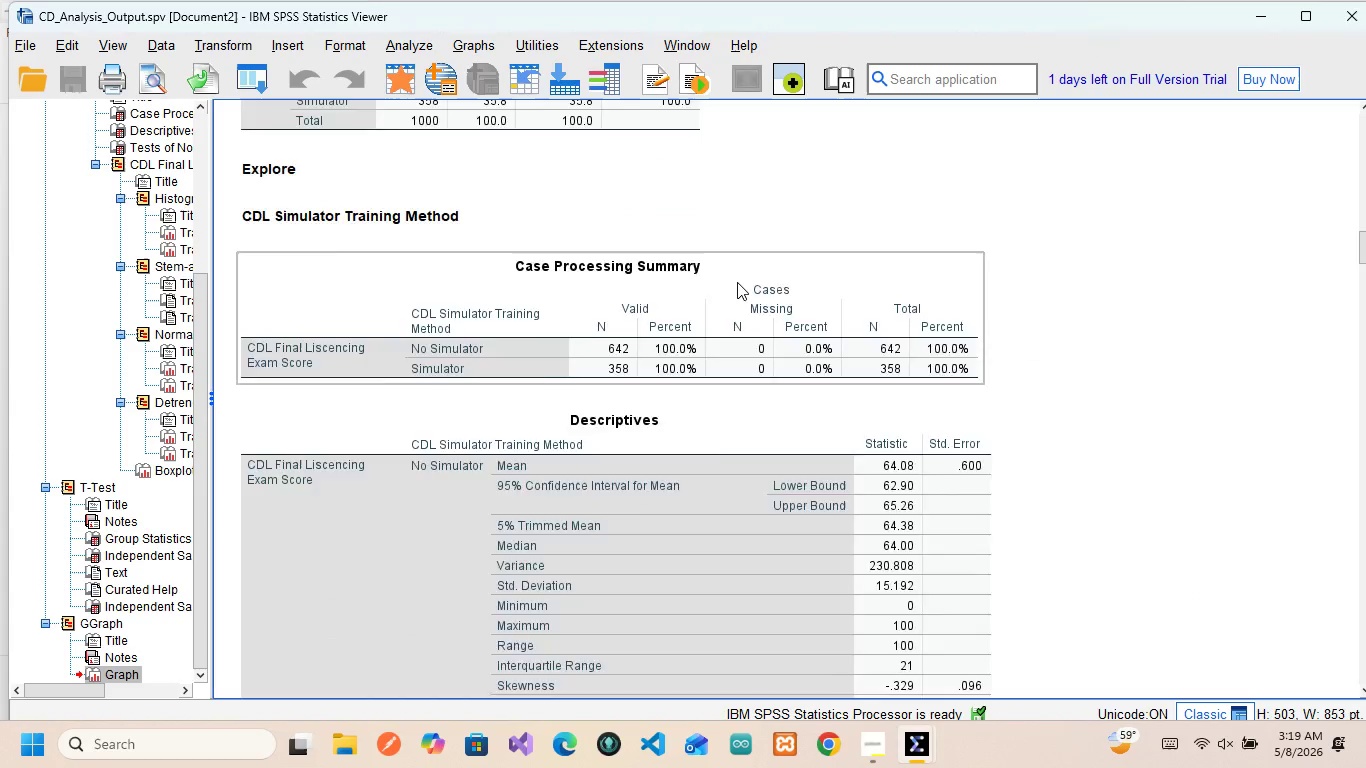 
left_click([882, 625])
 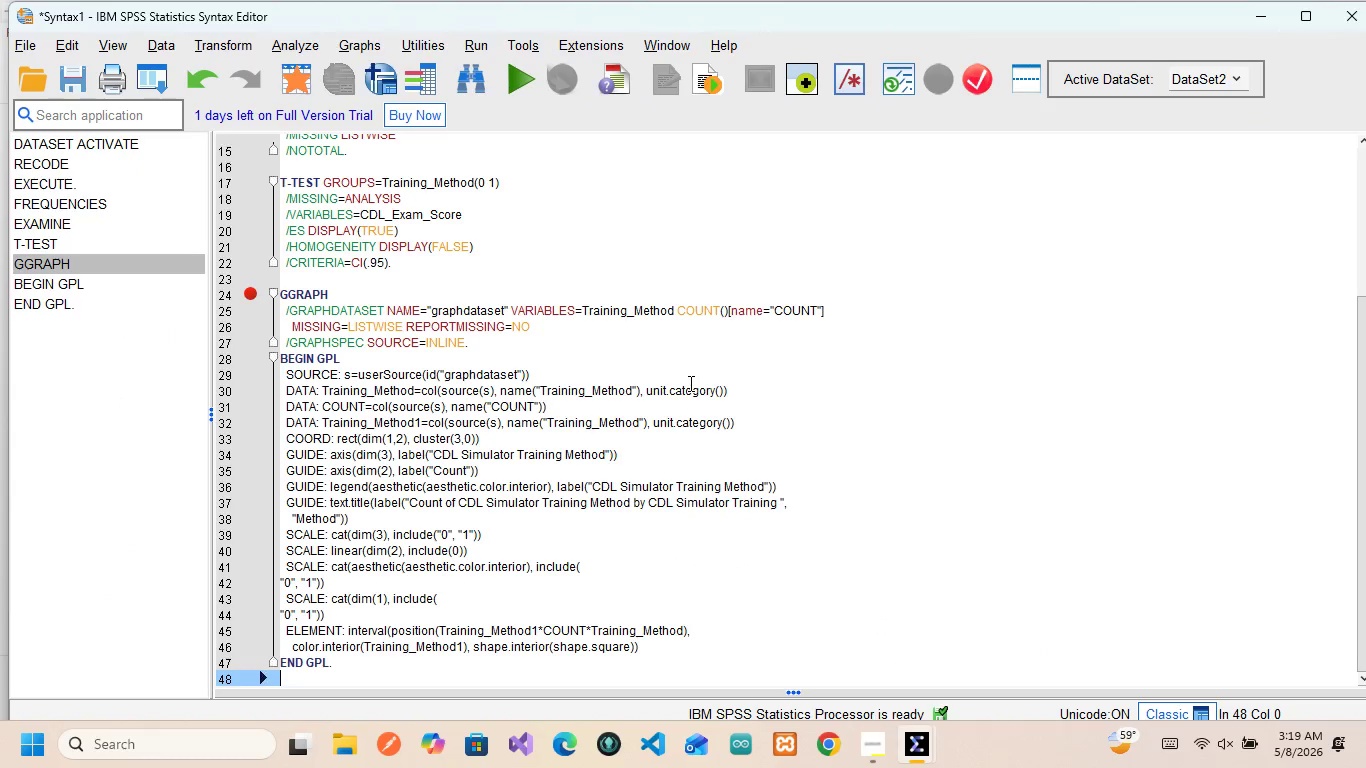 
scroll: coordinate [689, 383], scroll_direction: up, amount: 10.0
 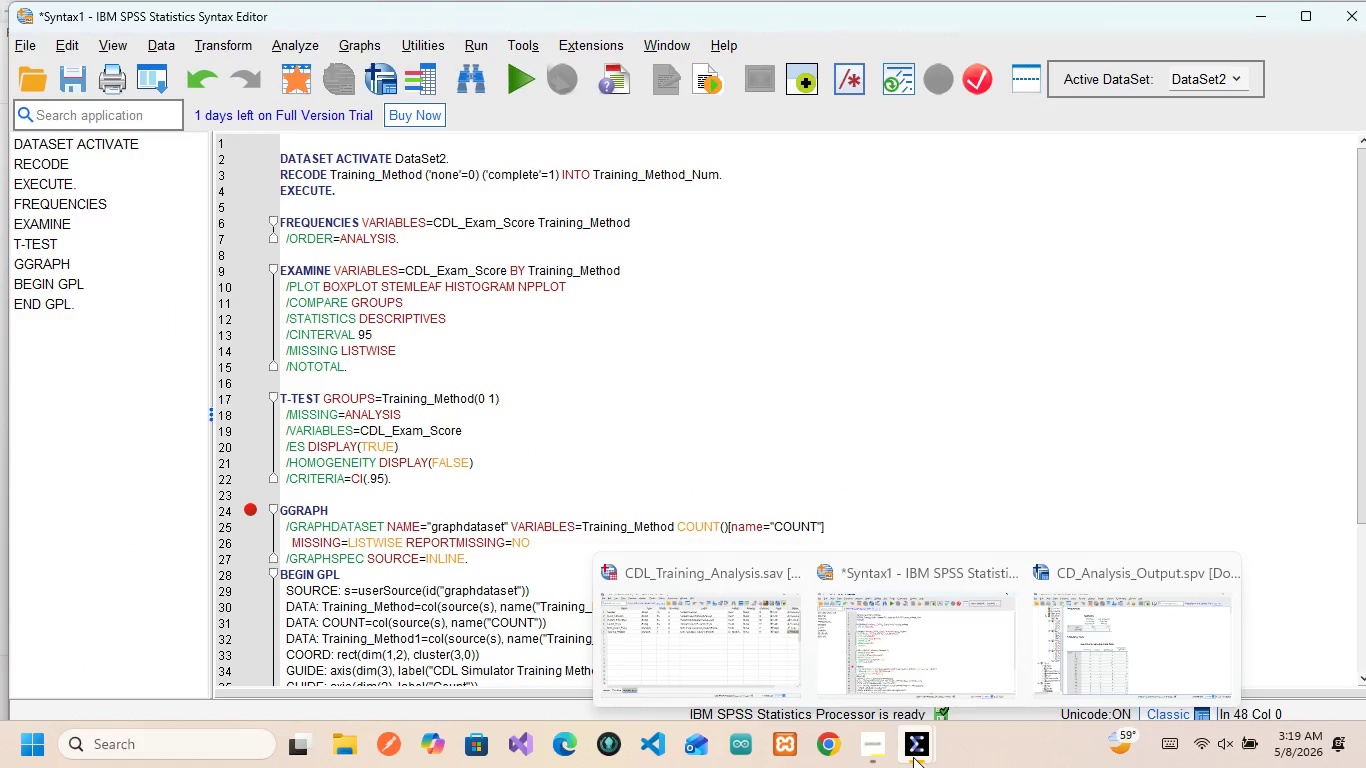 
left_click([744, 594])
 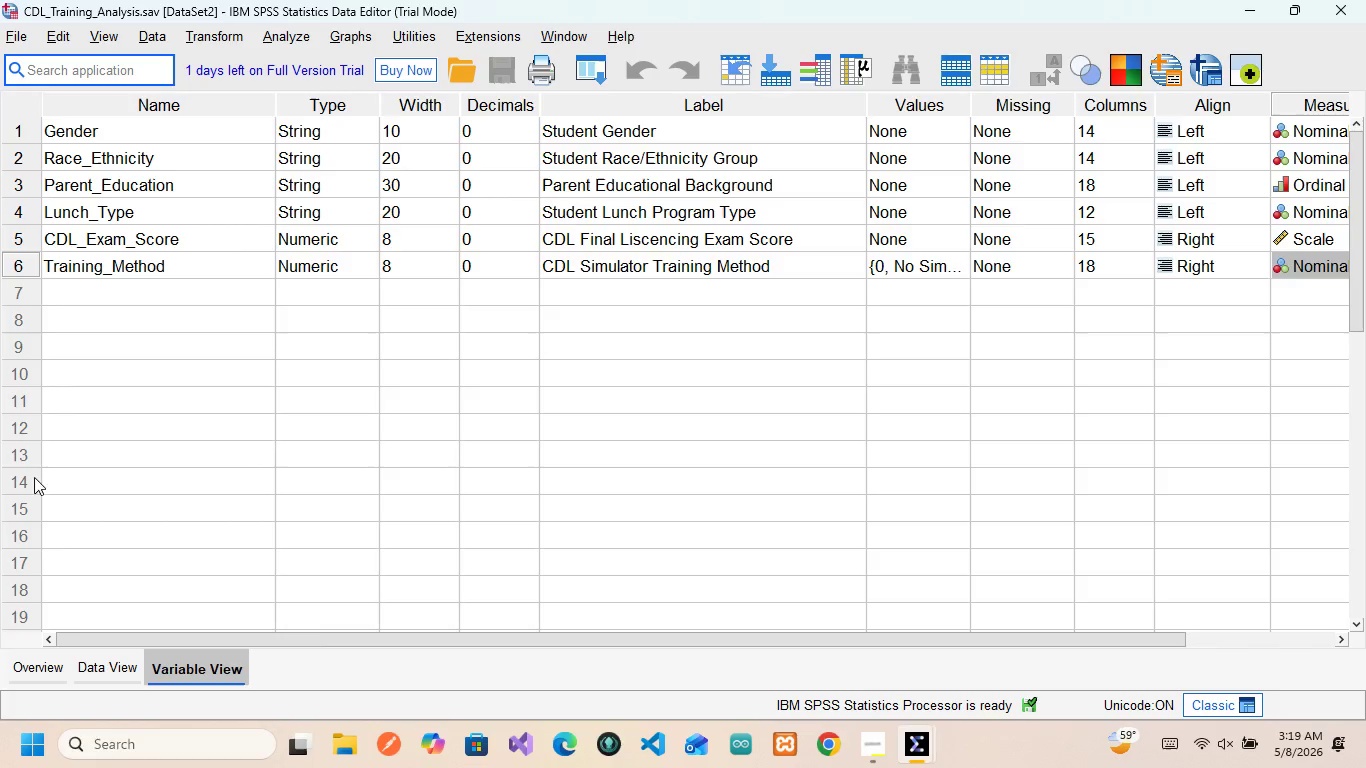 